 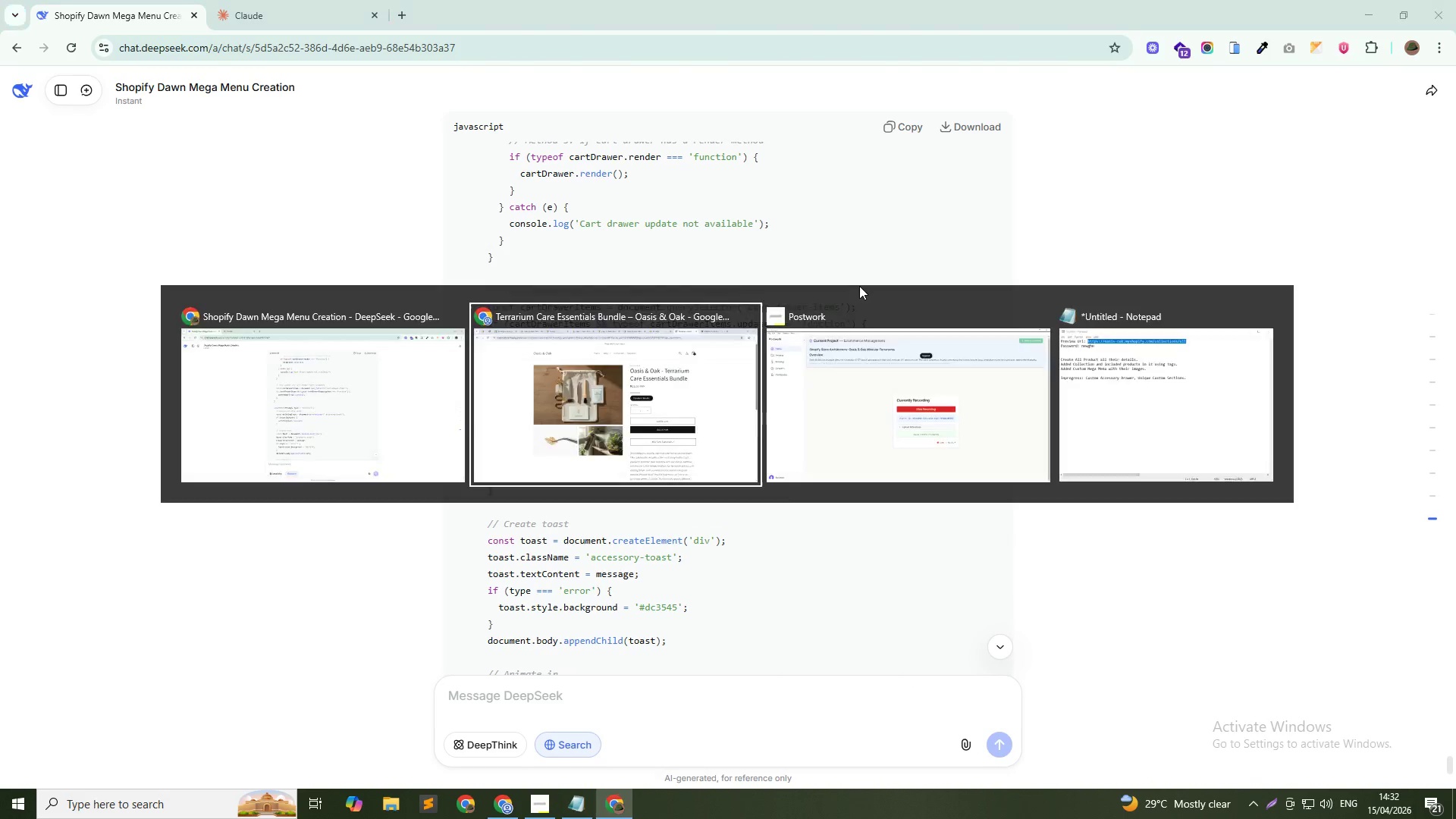 
key(Alt+Tab)
 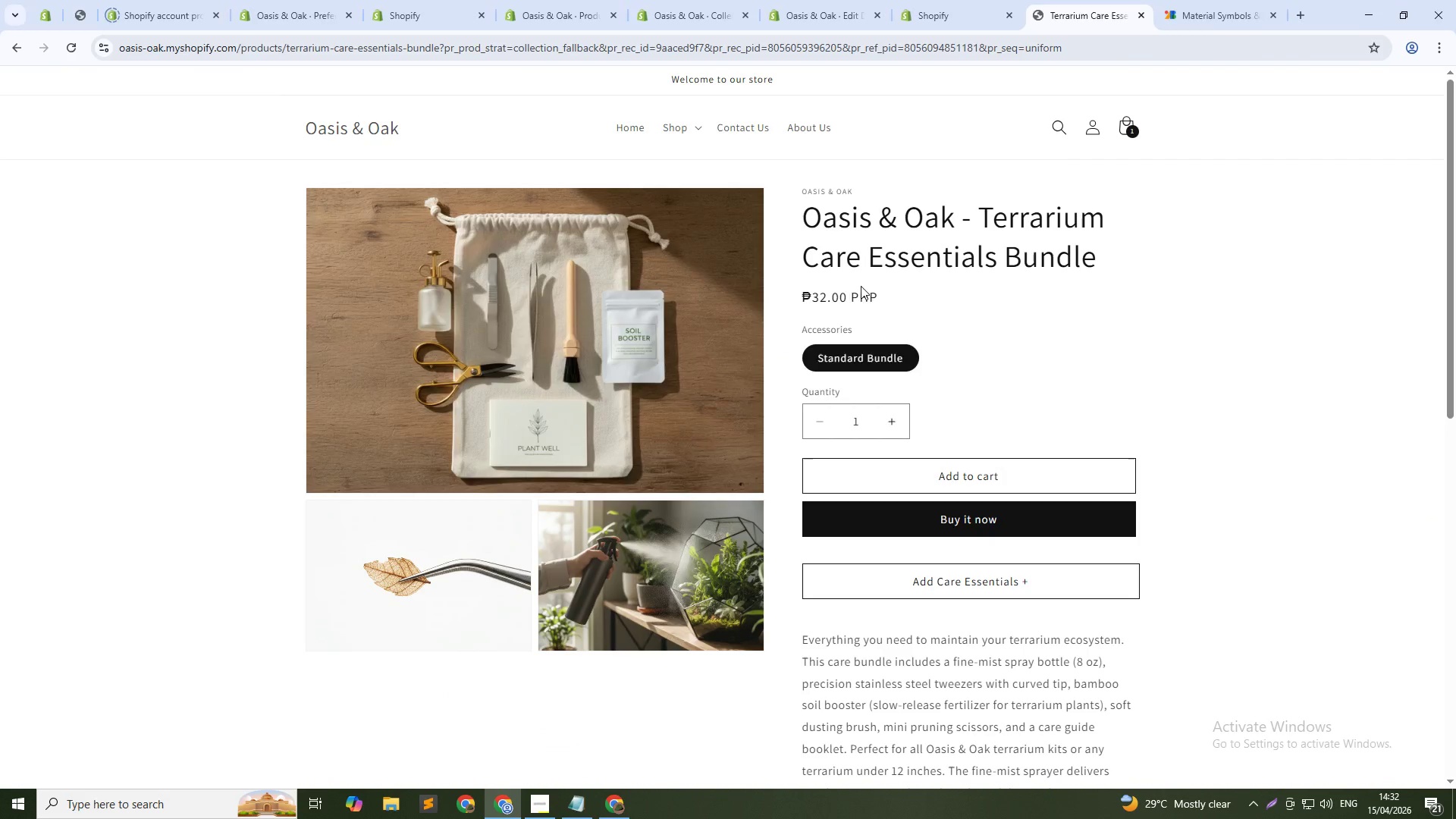 
key(Alt+AltLeft)
 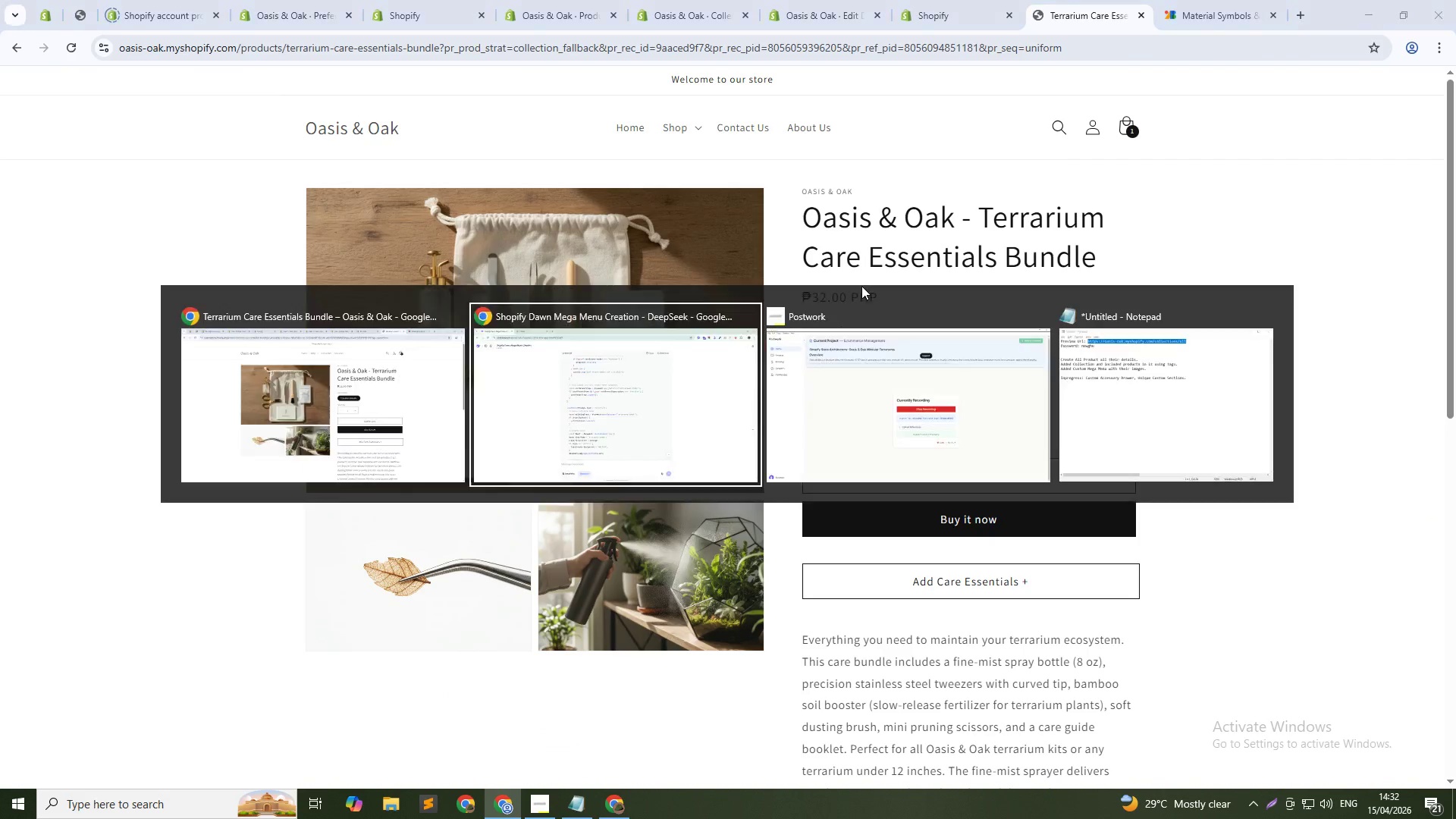 
key(Alt+Tab)
 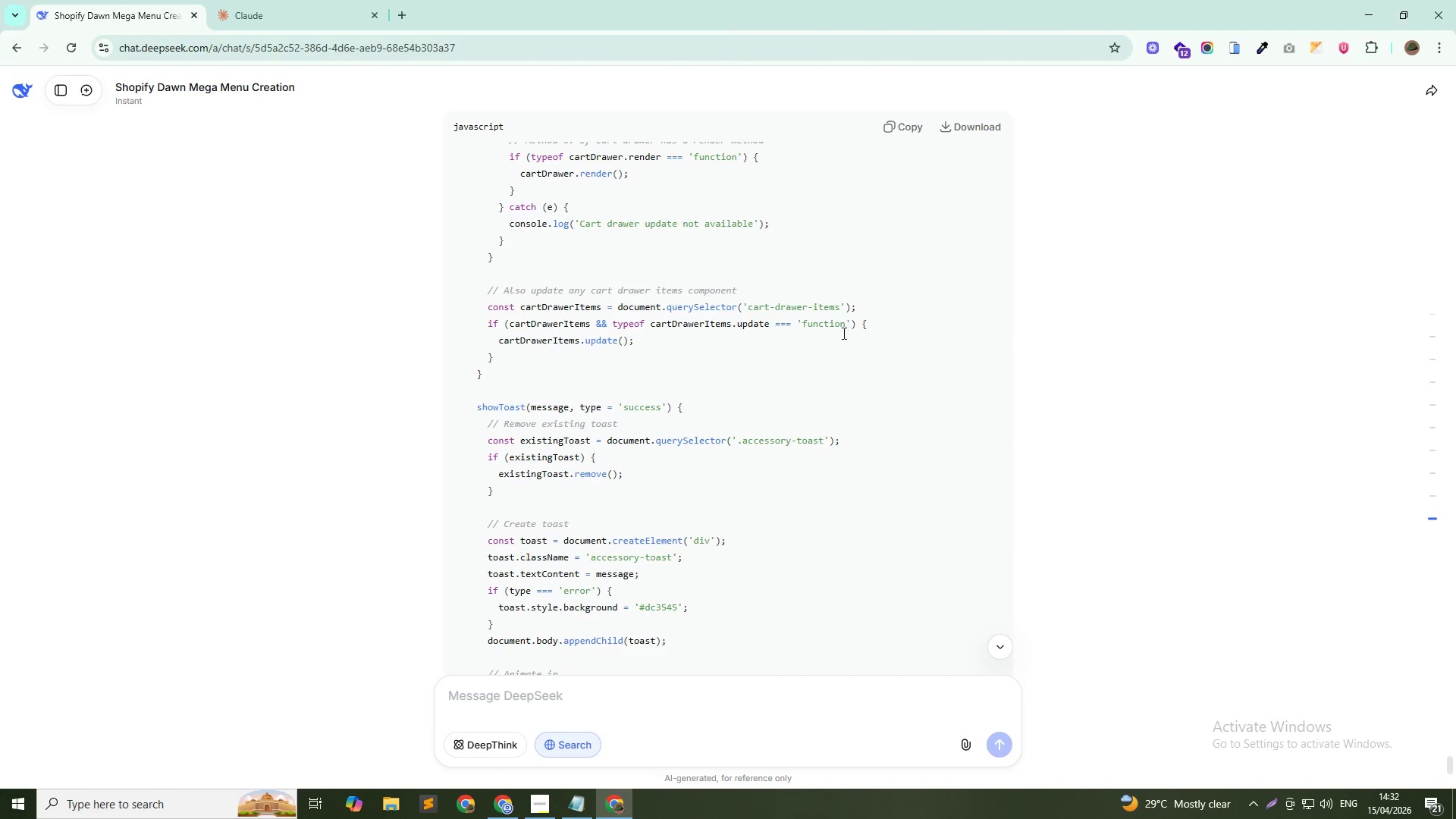 
scroll: coordinate [765, 431], scroll_direction: down, amount: 21.0
 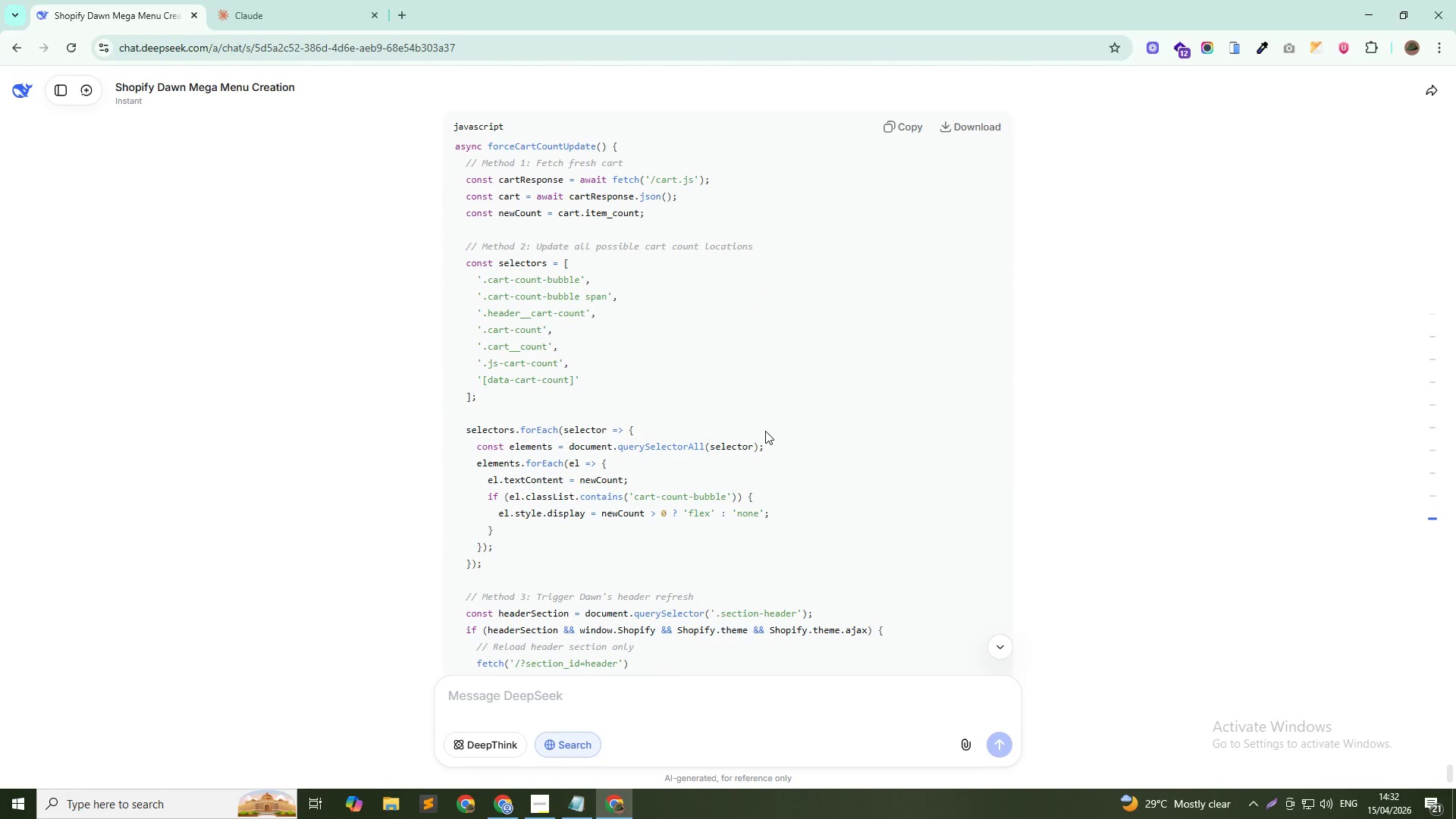 
scroll: coordinate [765, 431], scroll_direction: up, amount: 2.0
 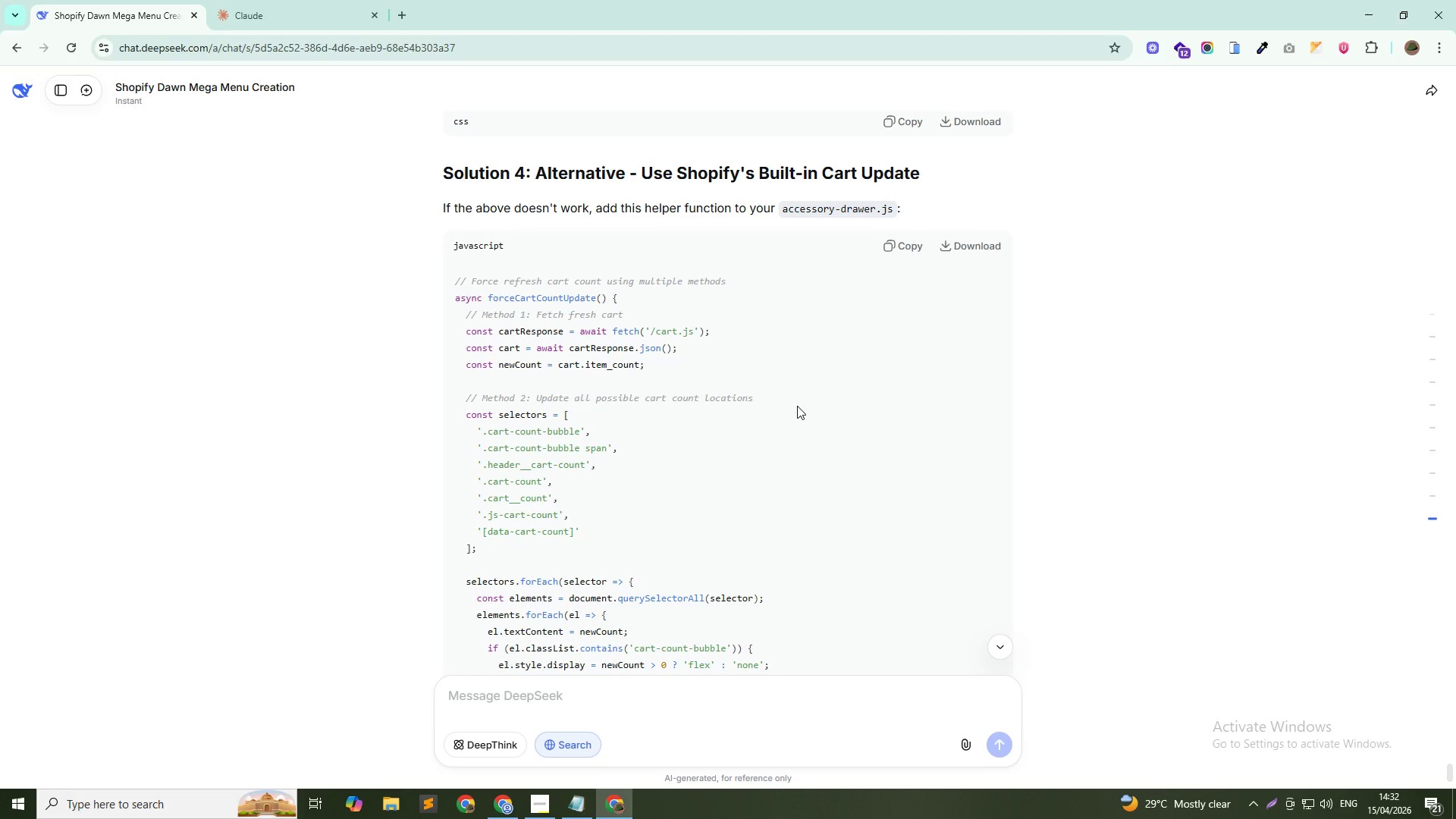 
scroll: coordinate [801, 407], scroll_direction: down, amount: 19.0
 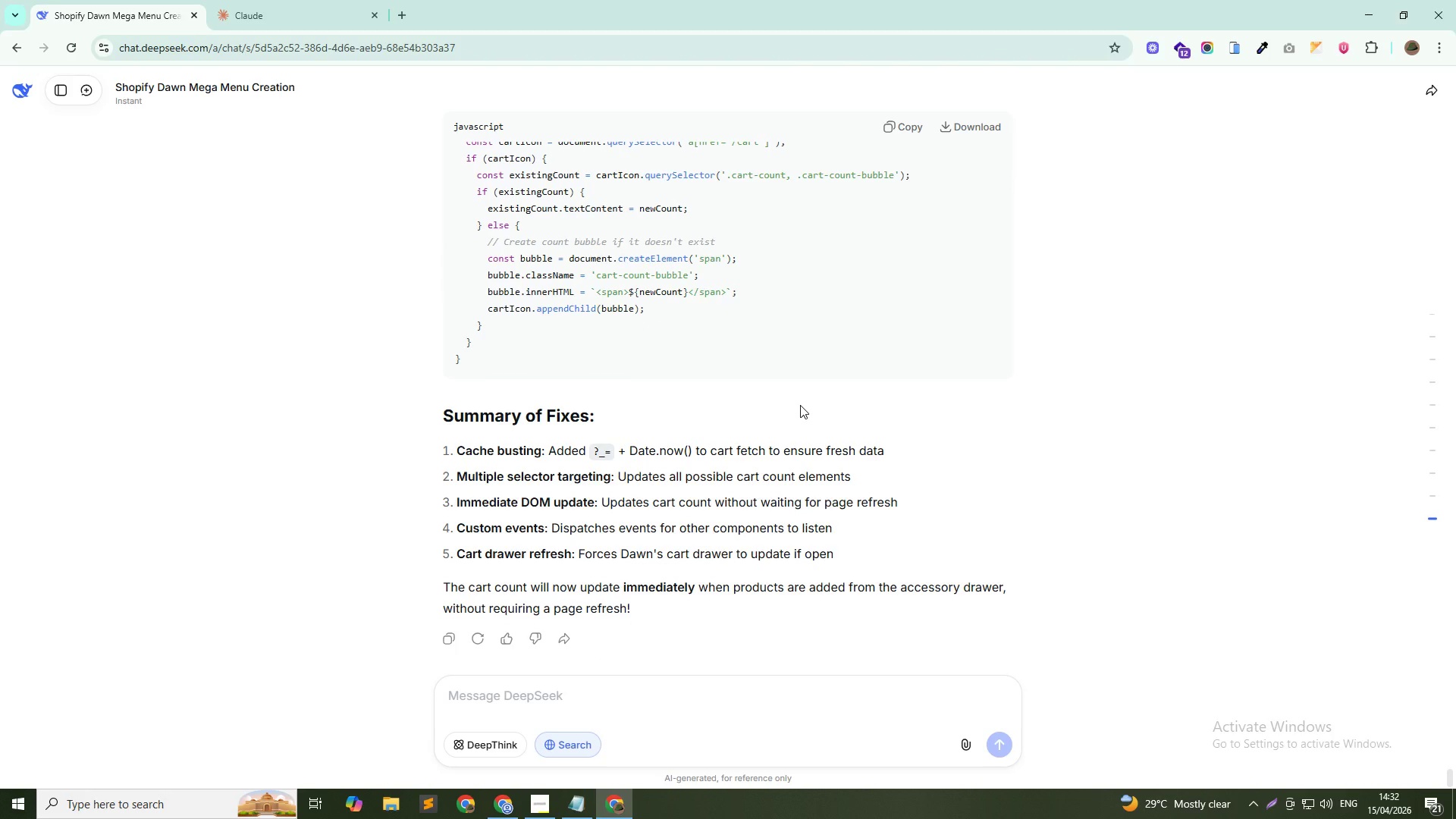 
key(Alt+AltLeft)
 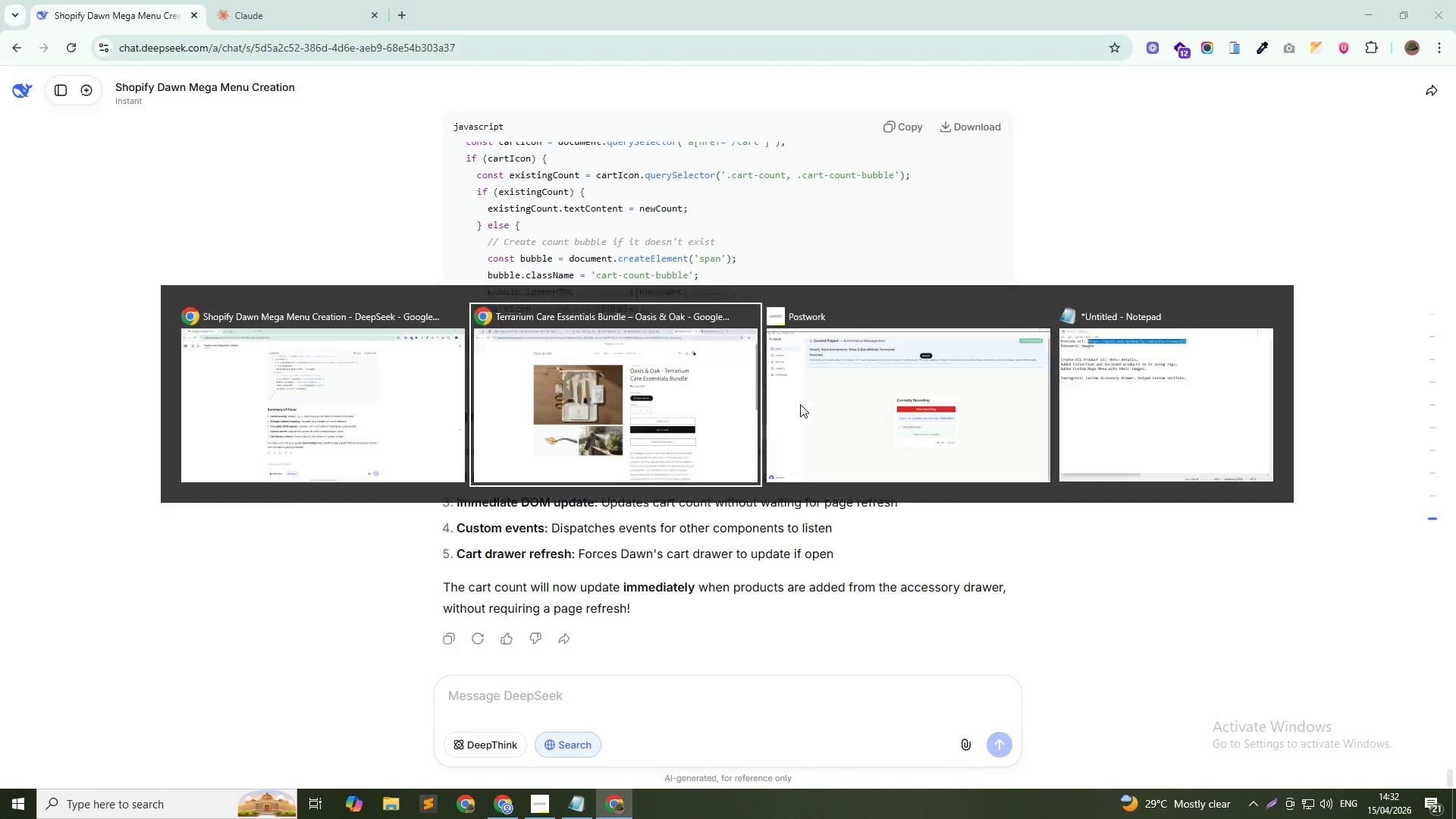 
key(Alt+Tab)
 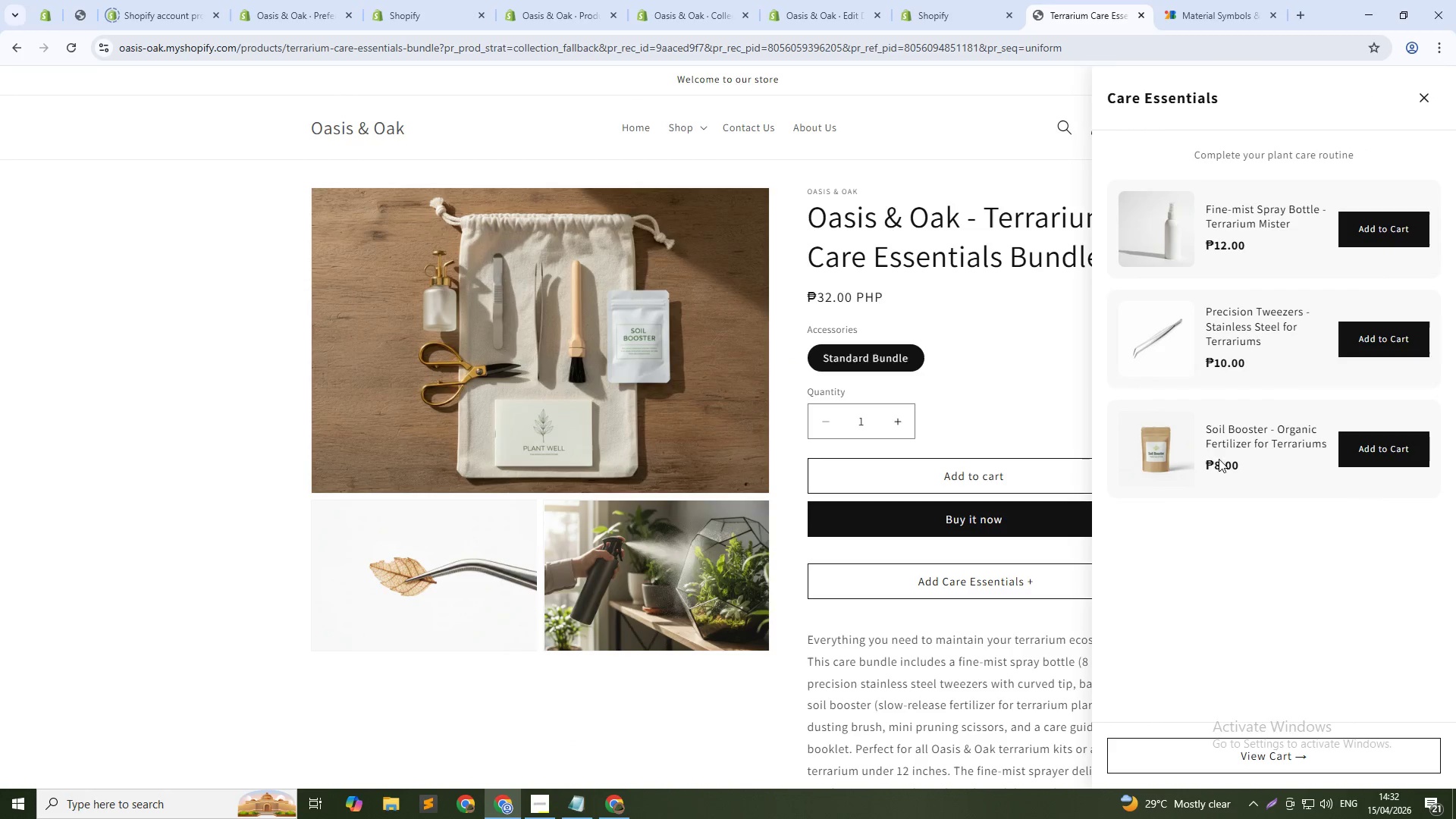 
left_click([1402, 440])
 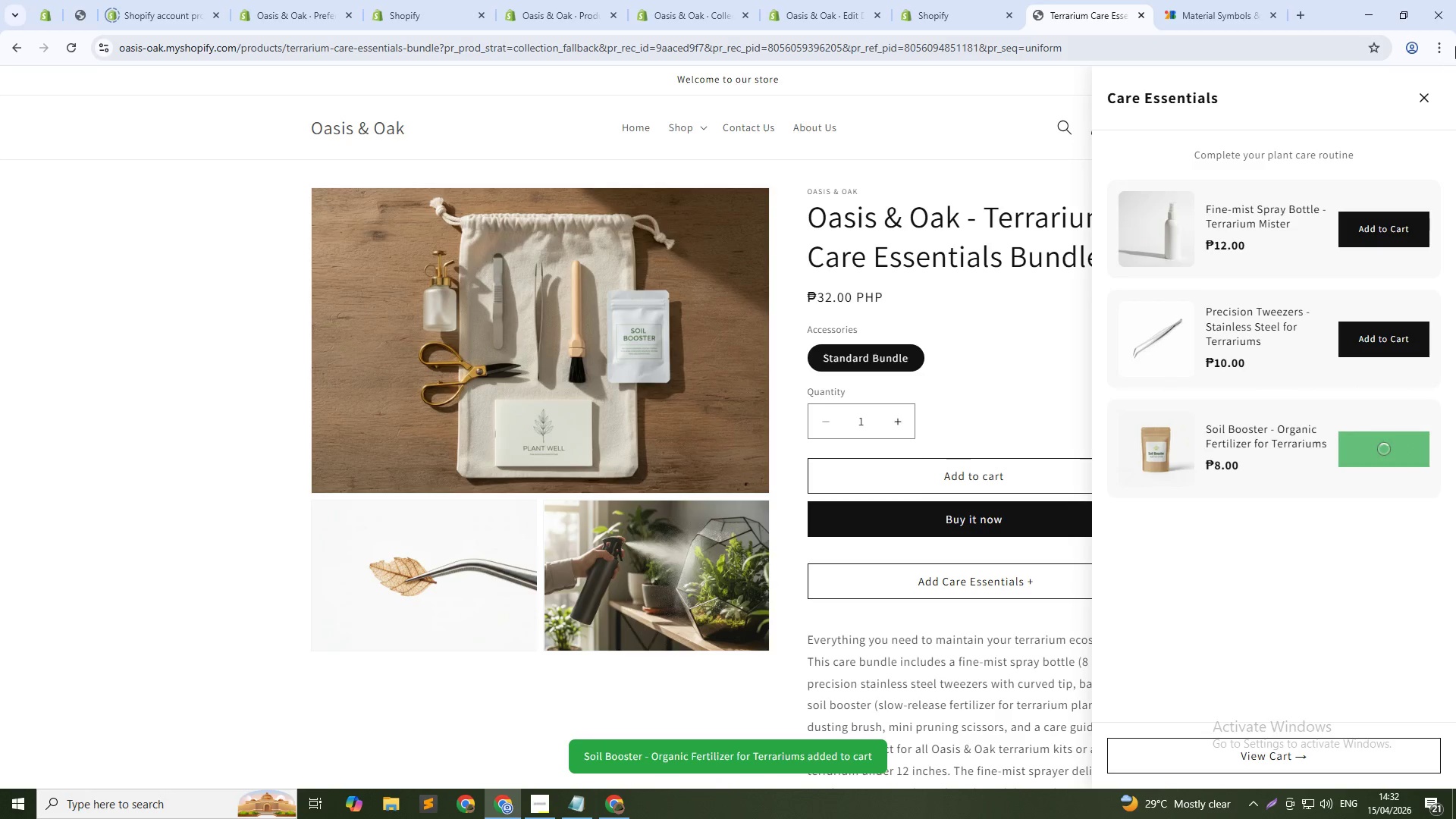 
left_click([1429, 98])
 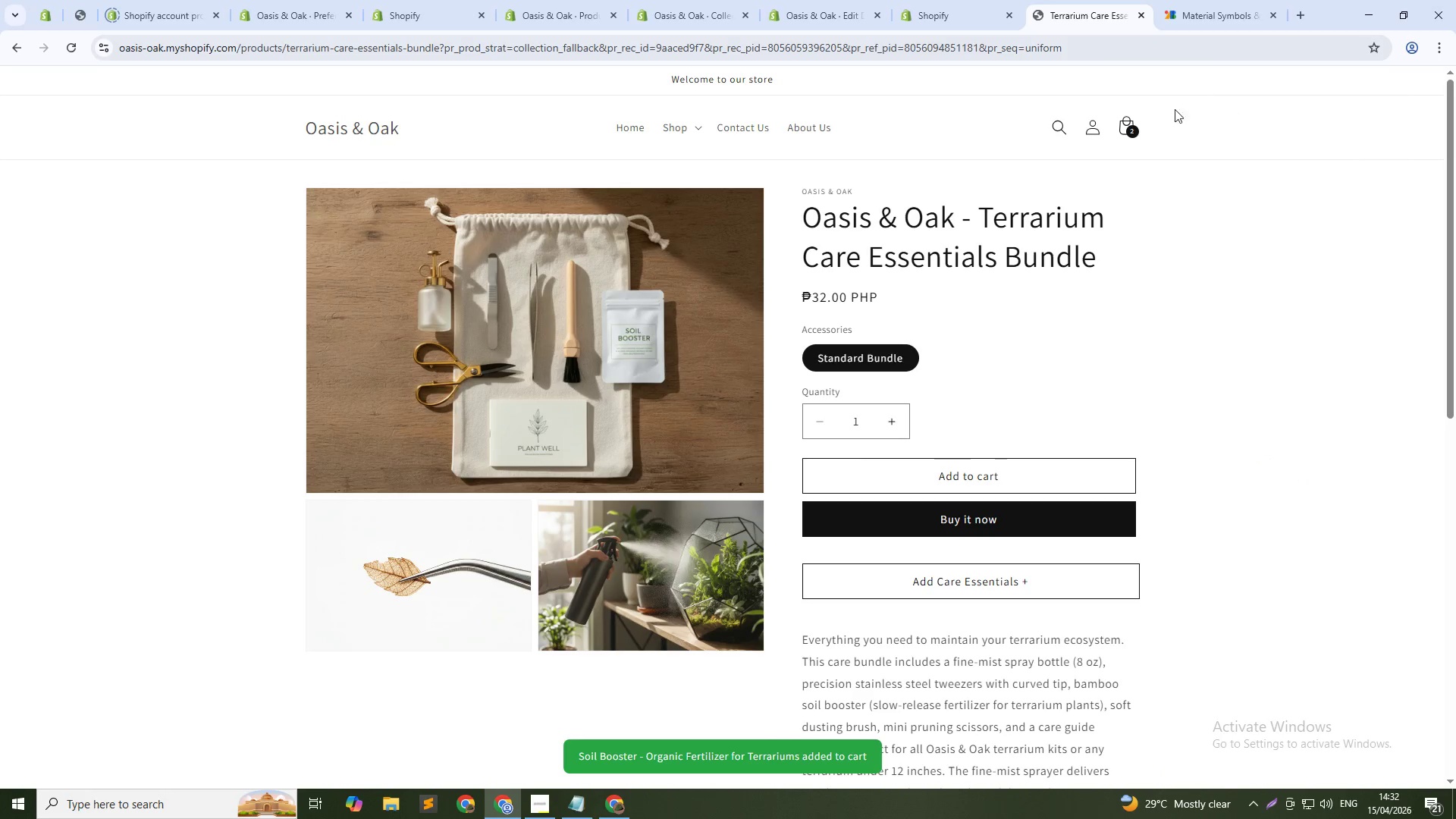 
left_click([1134, 122])
 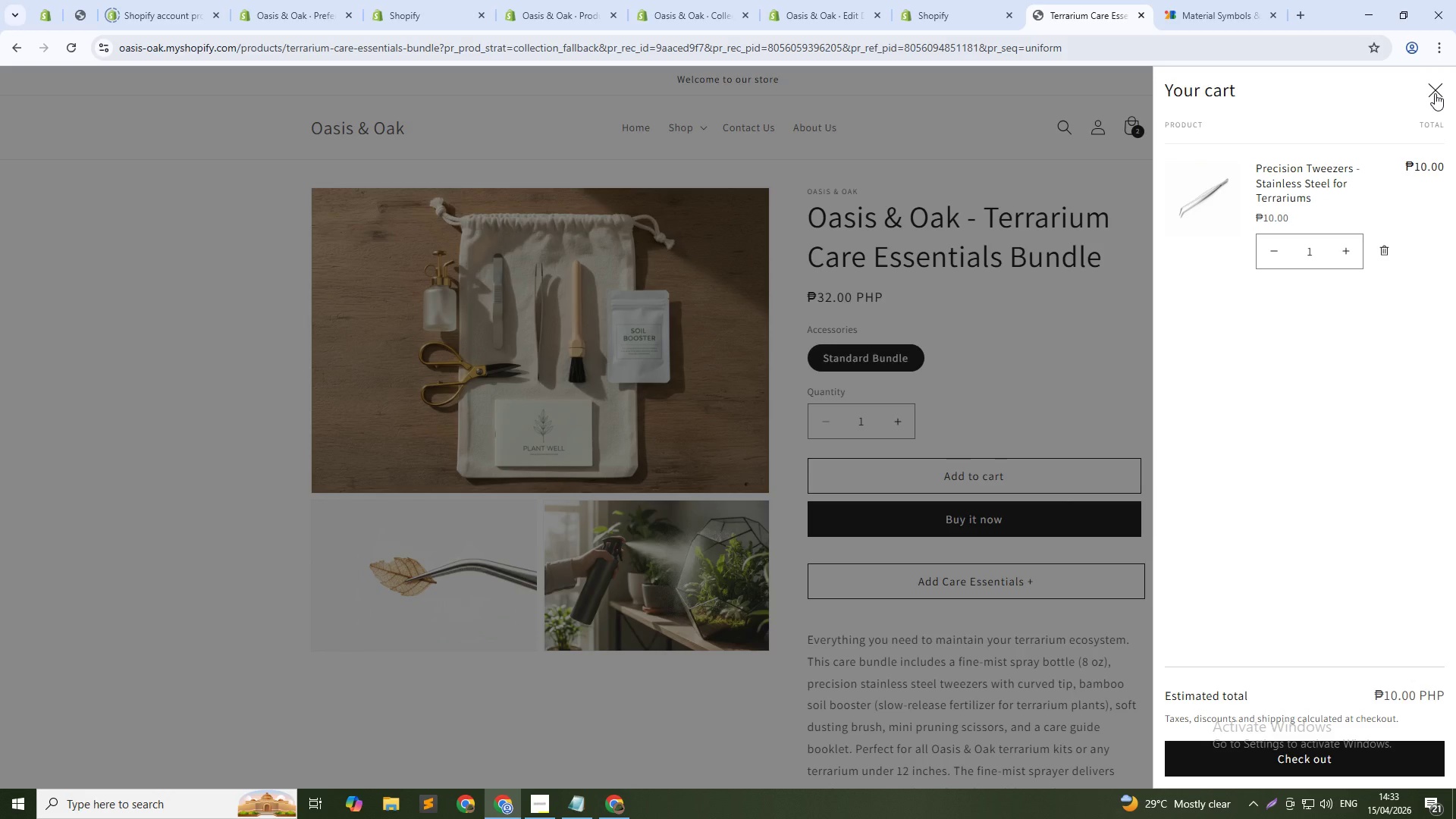 
wait(53.91)
 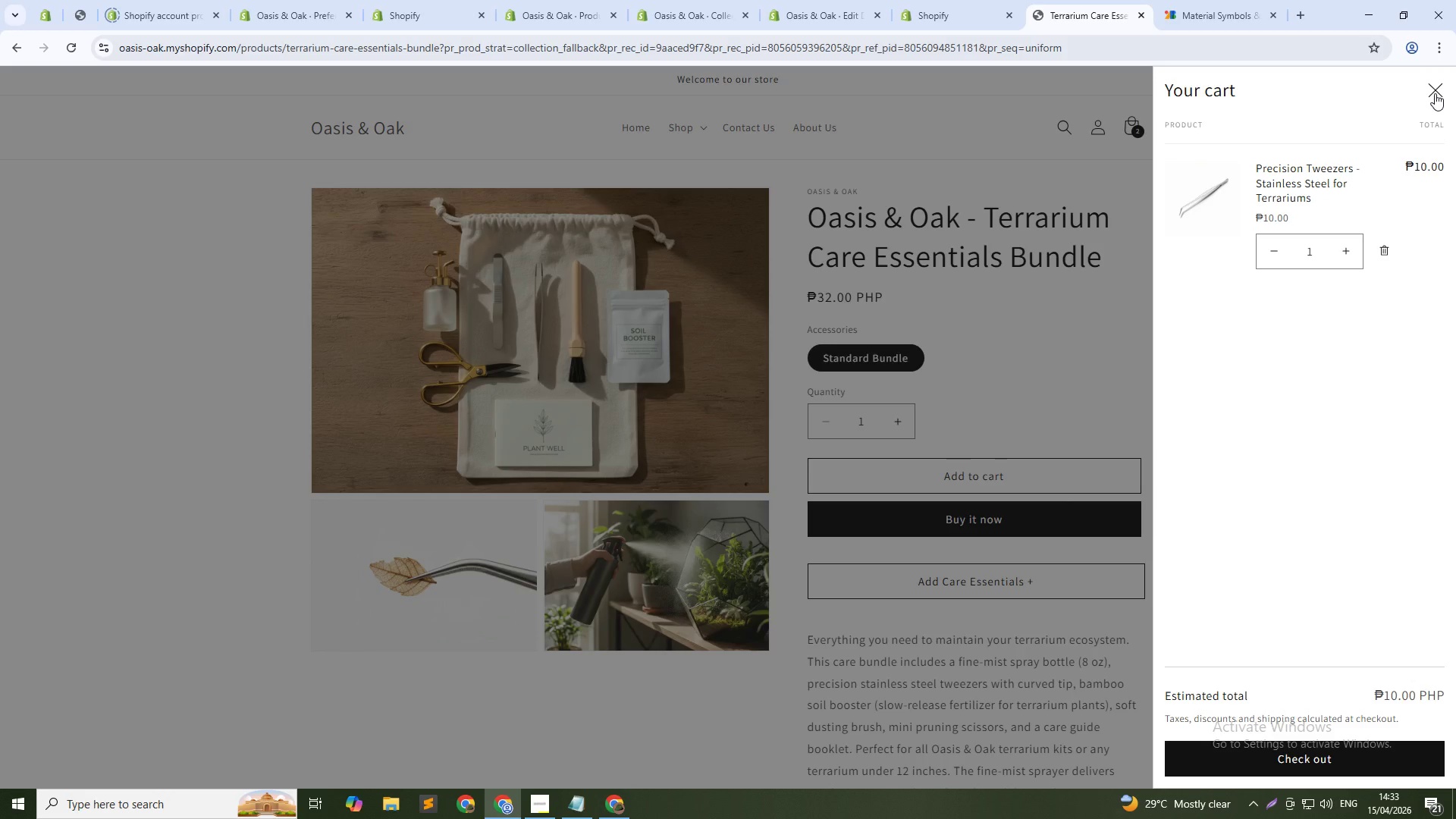 
key(Alt+Tab)
 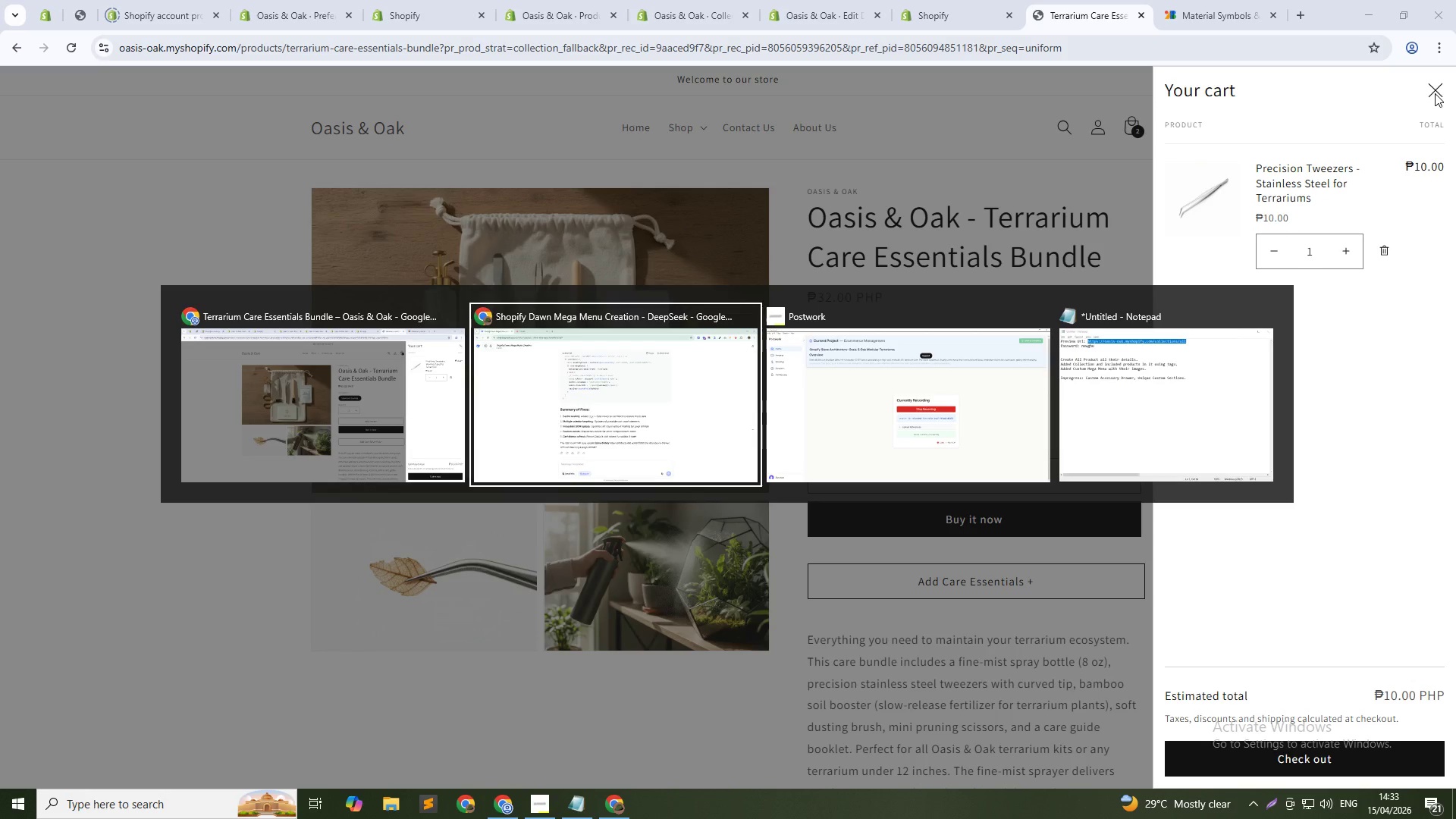 
key(Alt+Tab)